 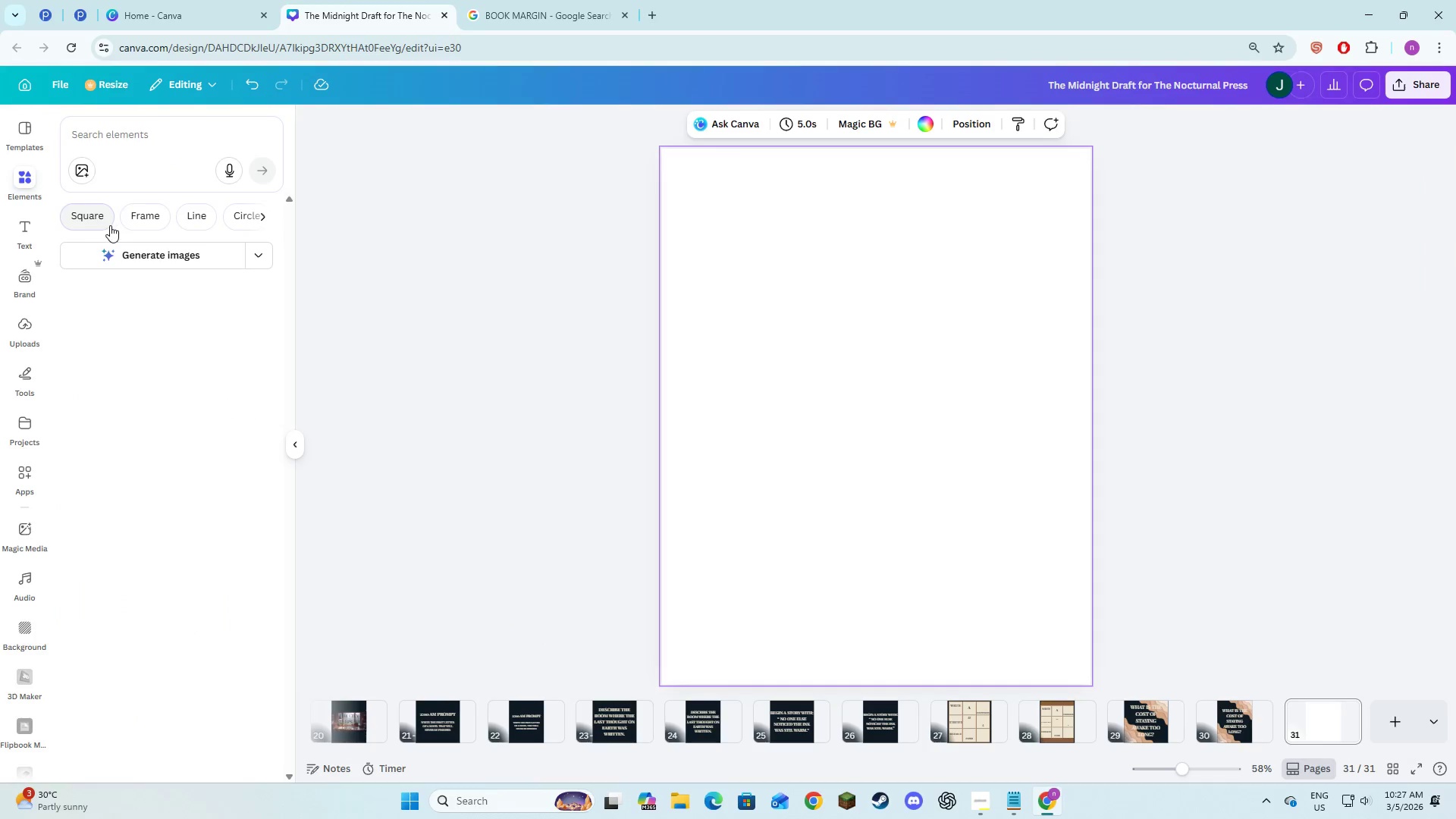 
left_click([263, 217])
 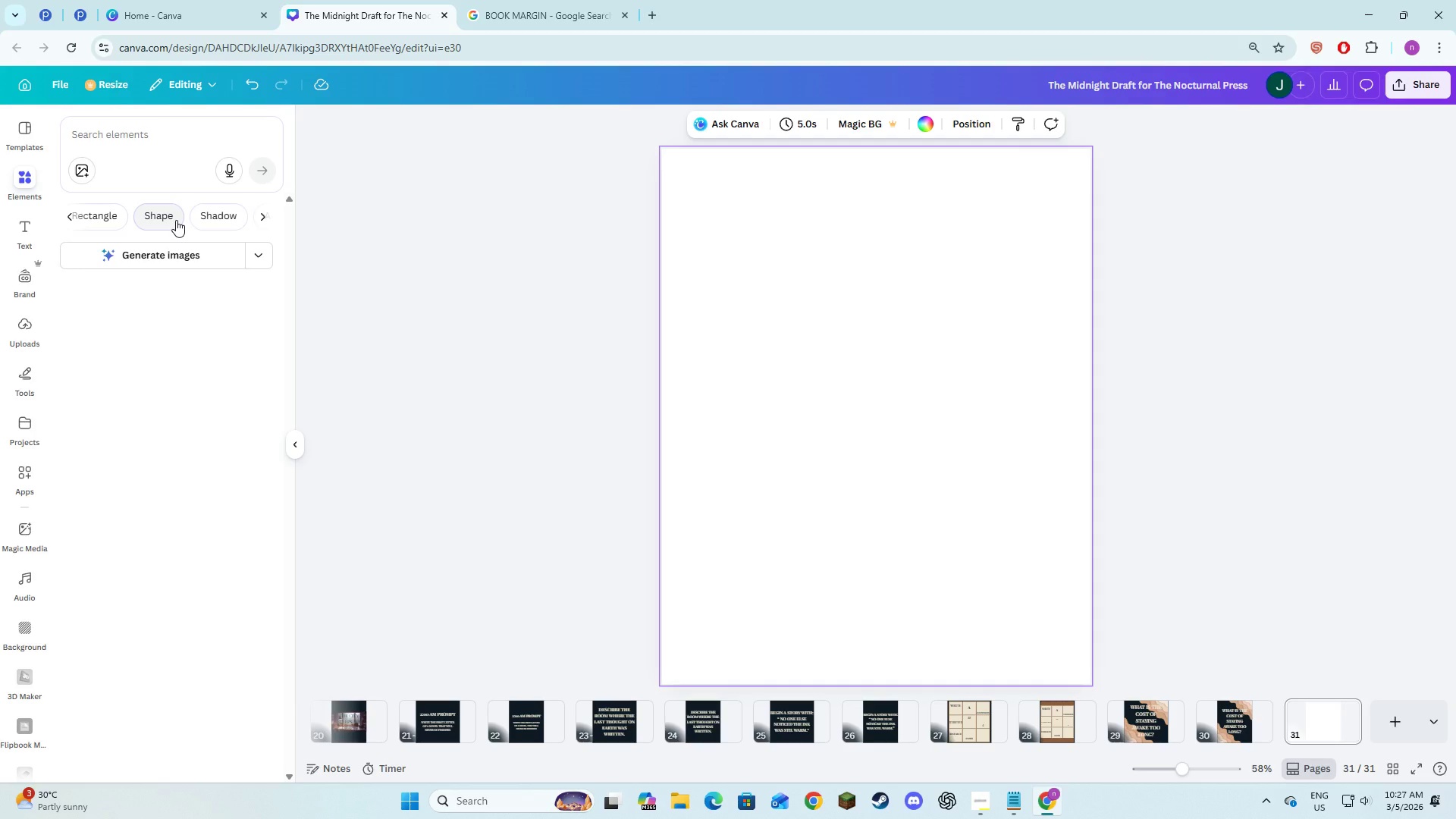 
left_click([173, 219])
 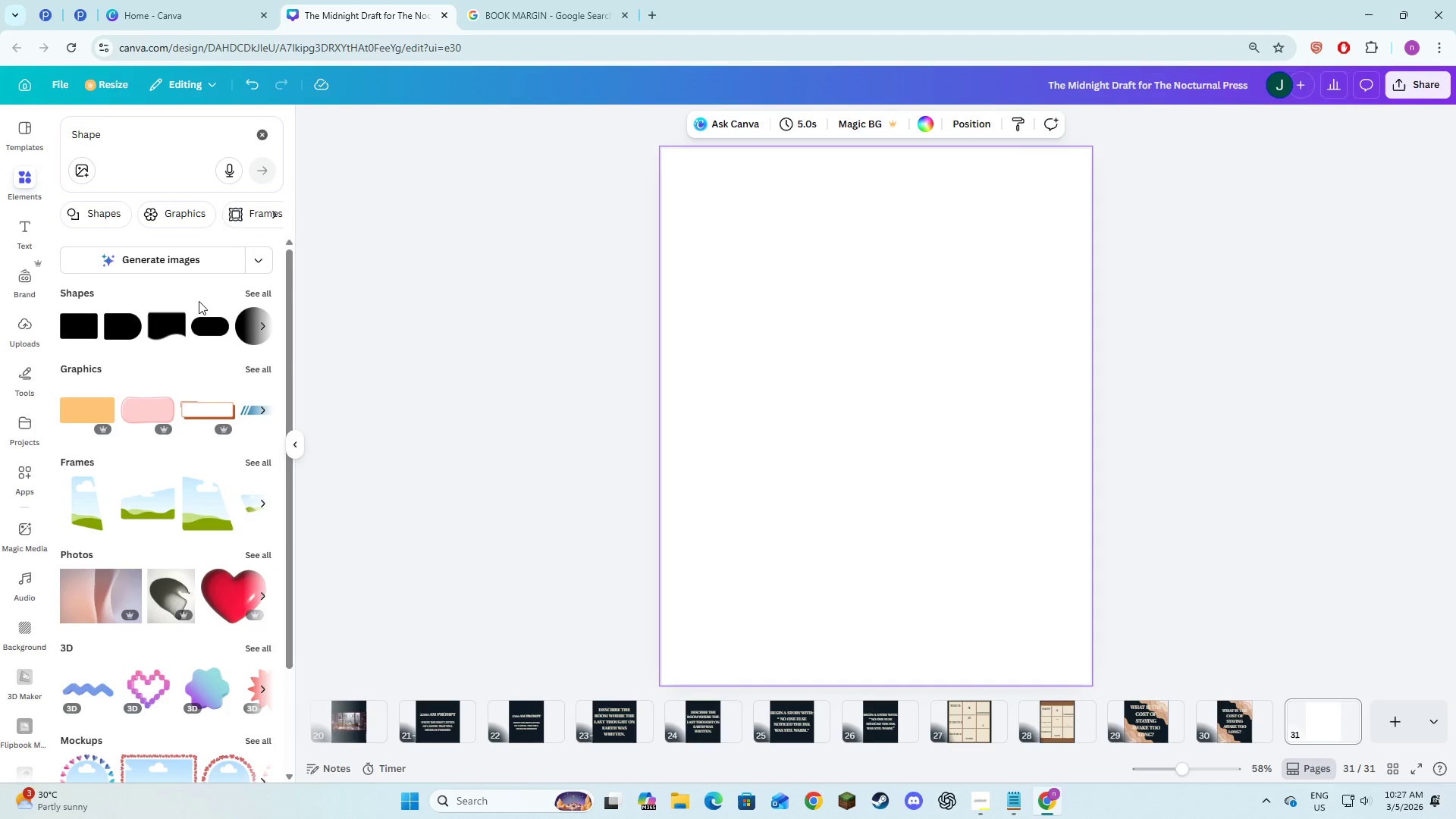 
left_click([262, 298])
 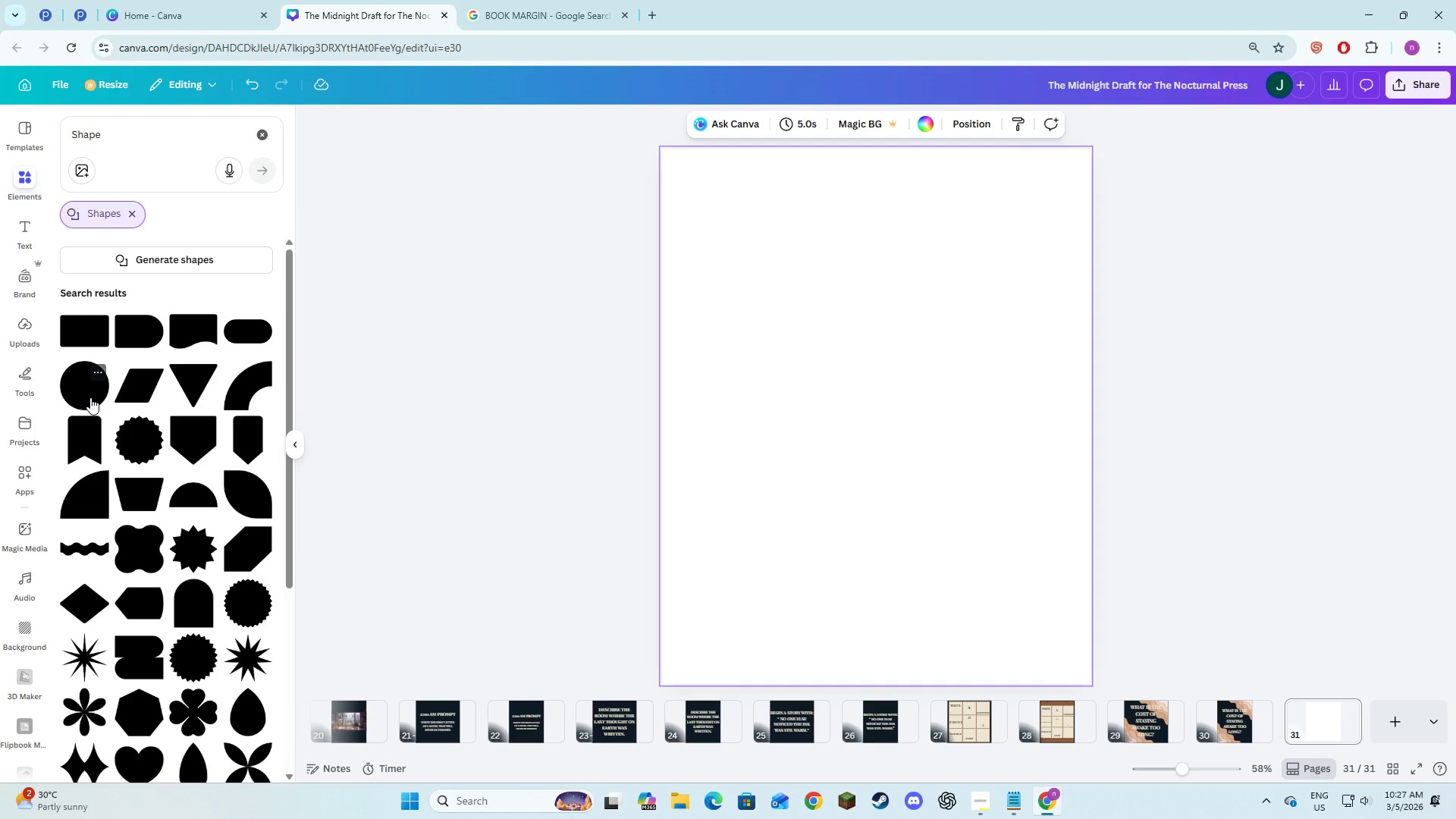 
wait(6.12)
 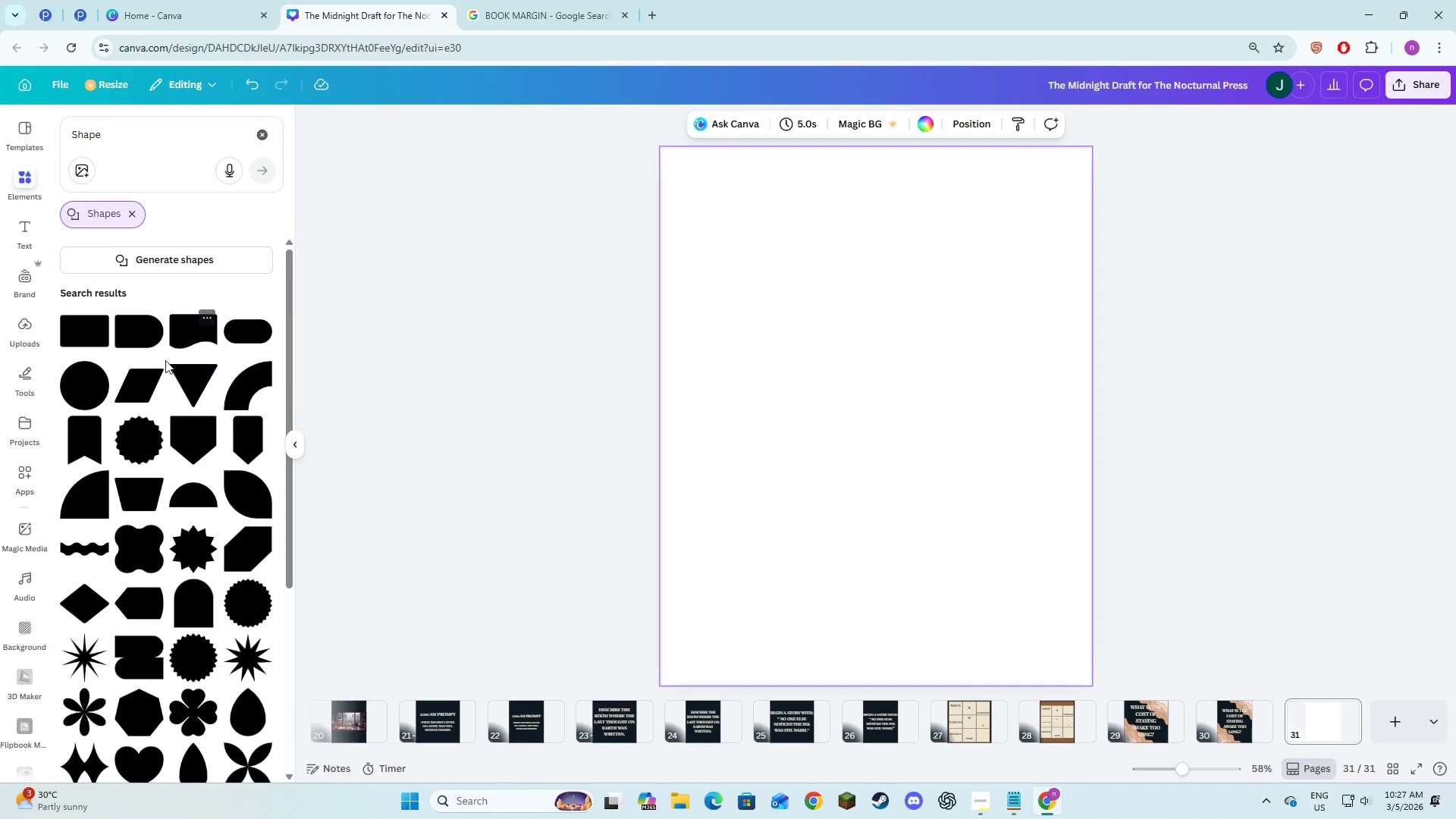 
left_click([90, 397])
 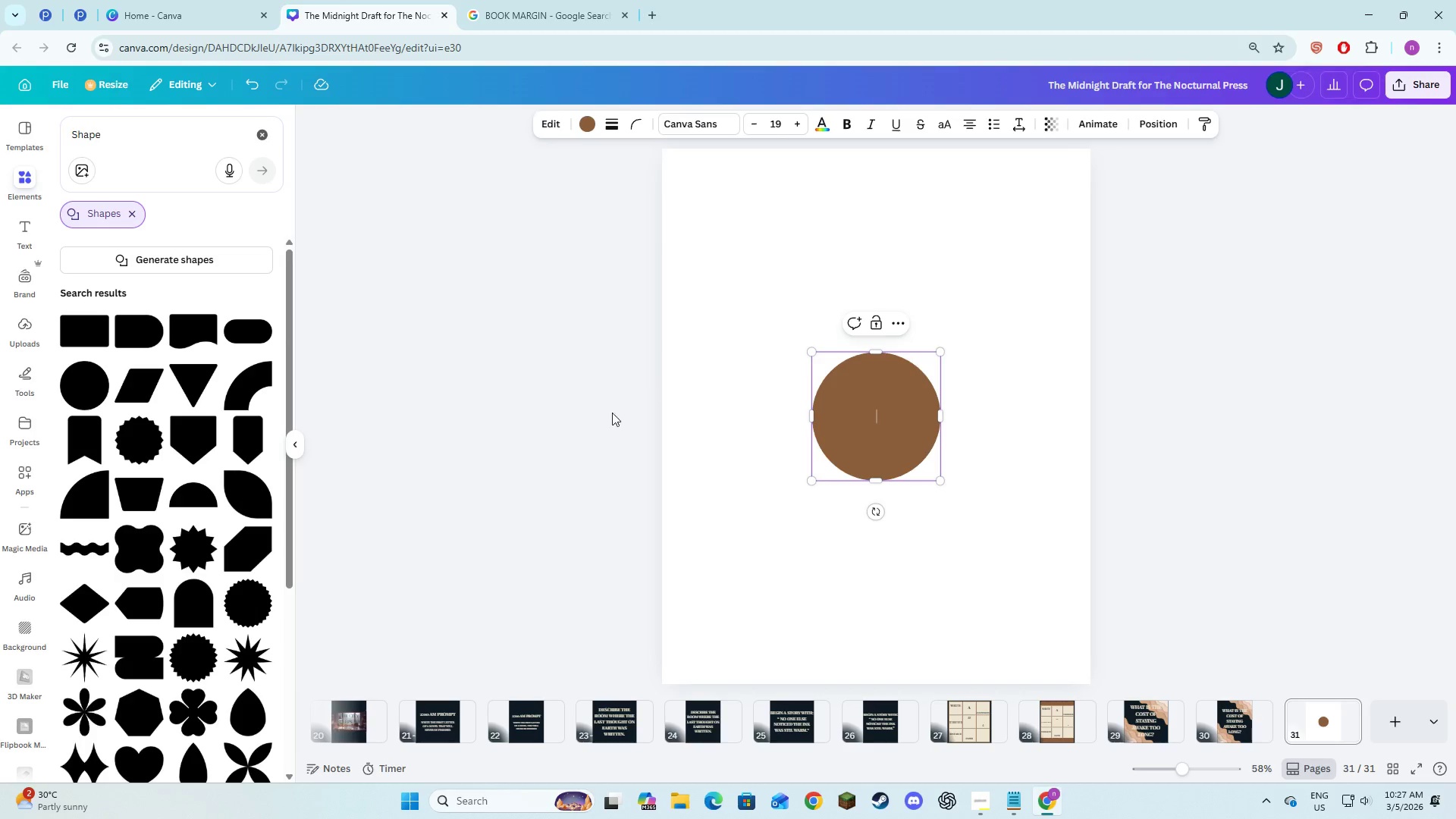 
left_click([577, 425])
 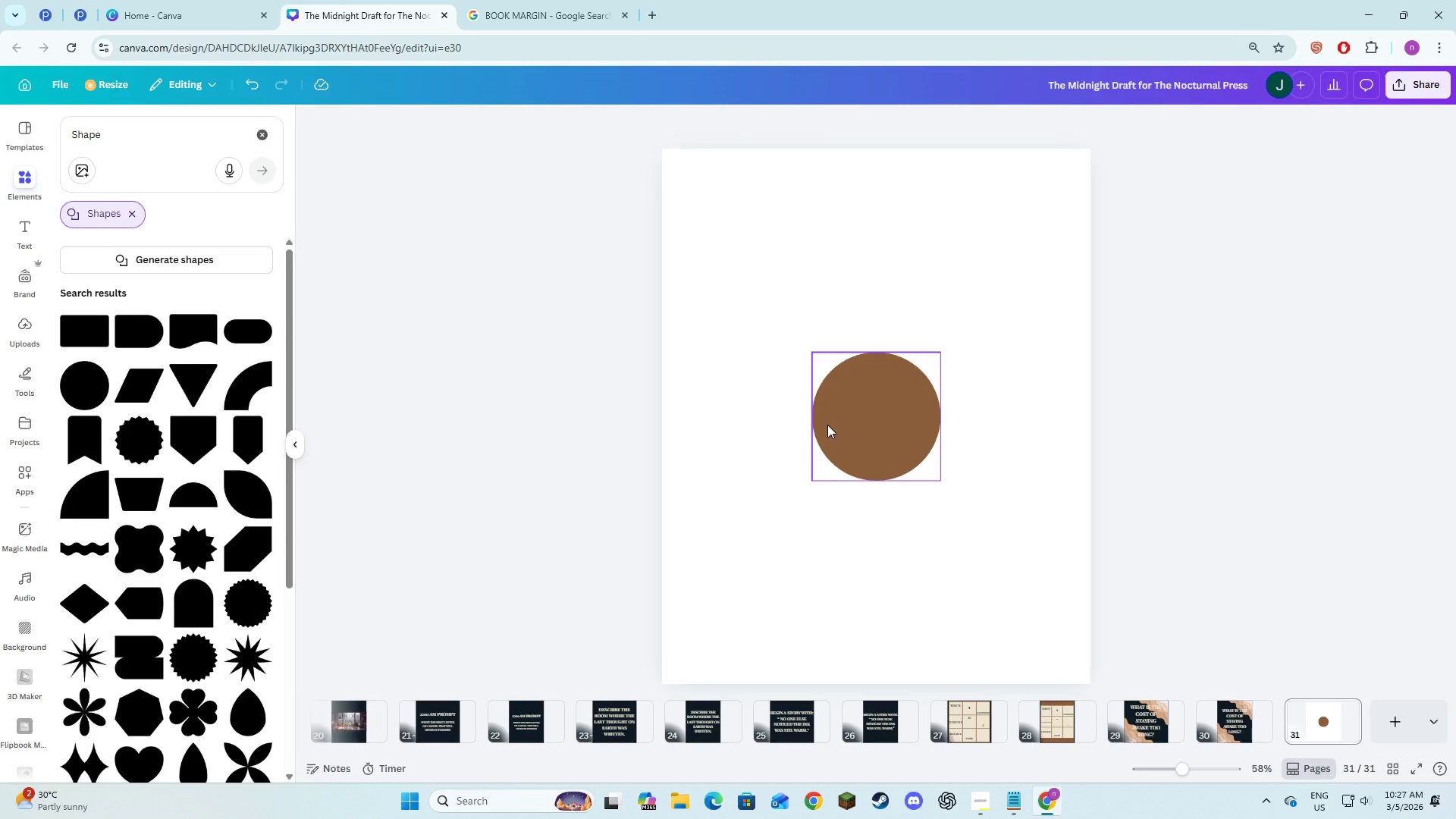 
left_click([827, 425])
 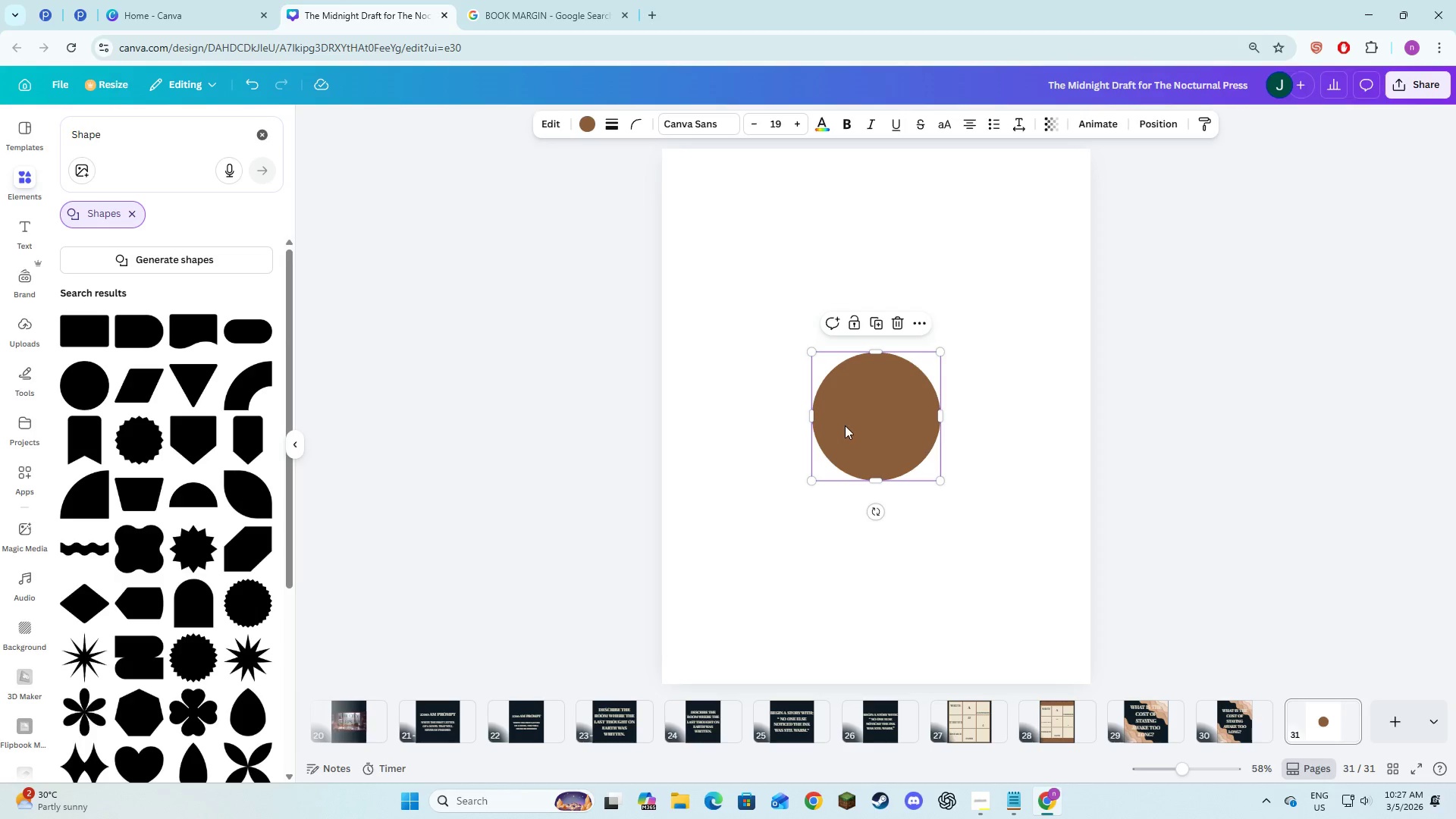 
left_click_drag(start_coordinate=[845, 425], to_coordinate=[705, 341])
 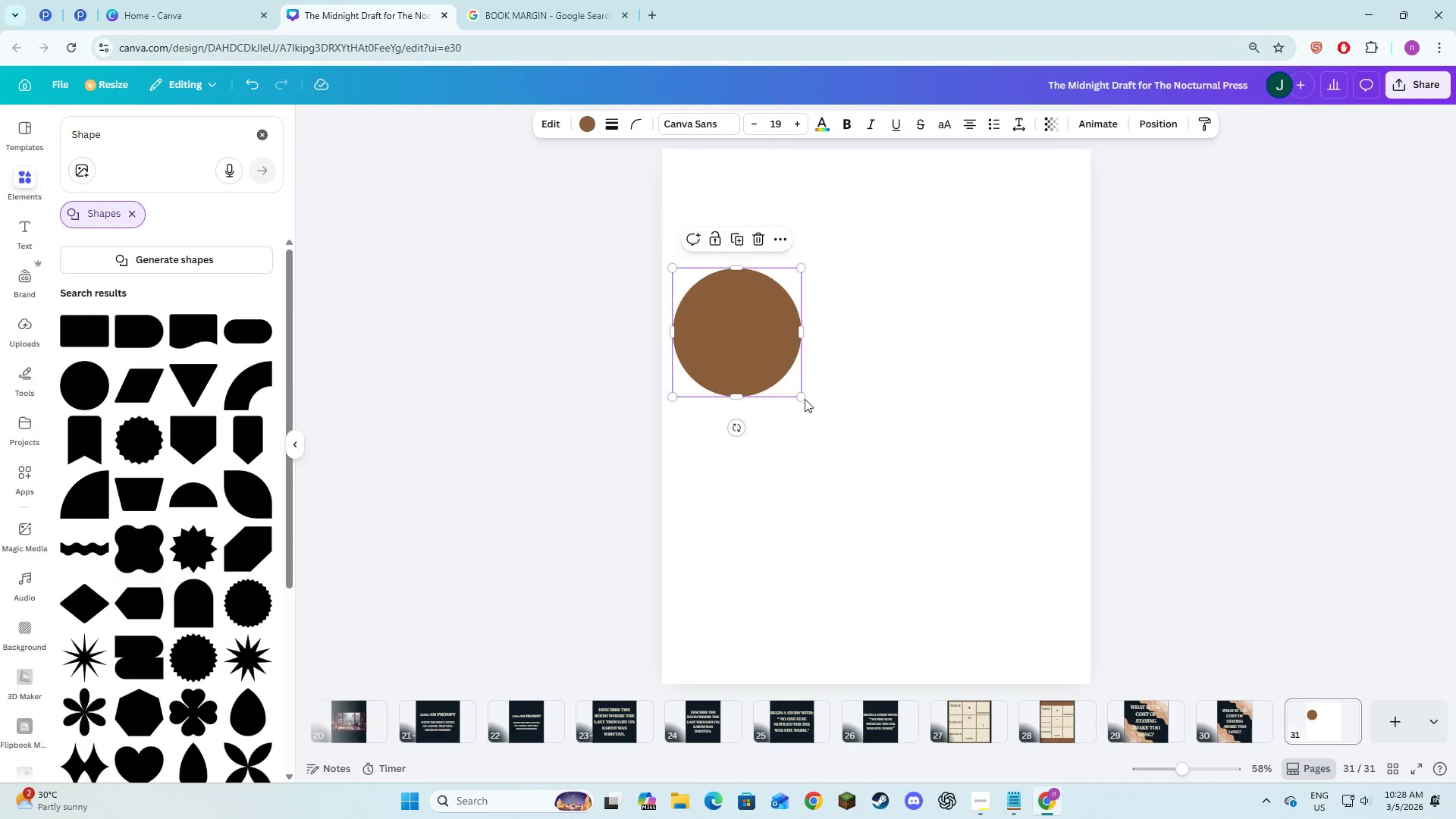 
left_click_drag(start_coordinate=[800, 397], to_coordinate=[755, 373])
 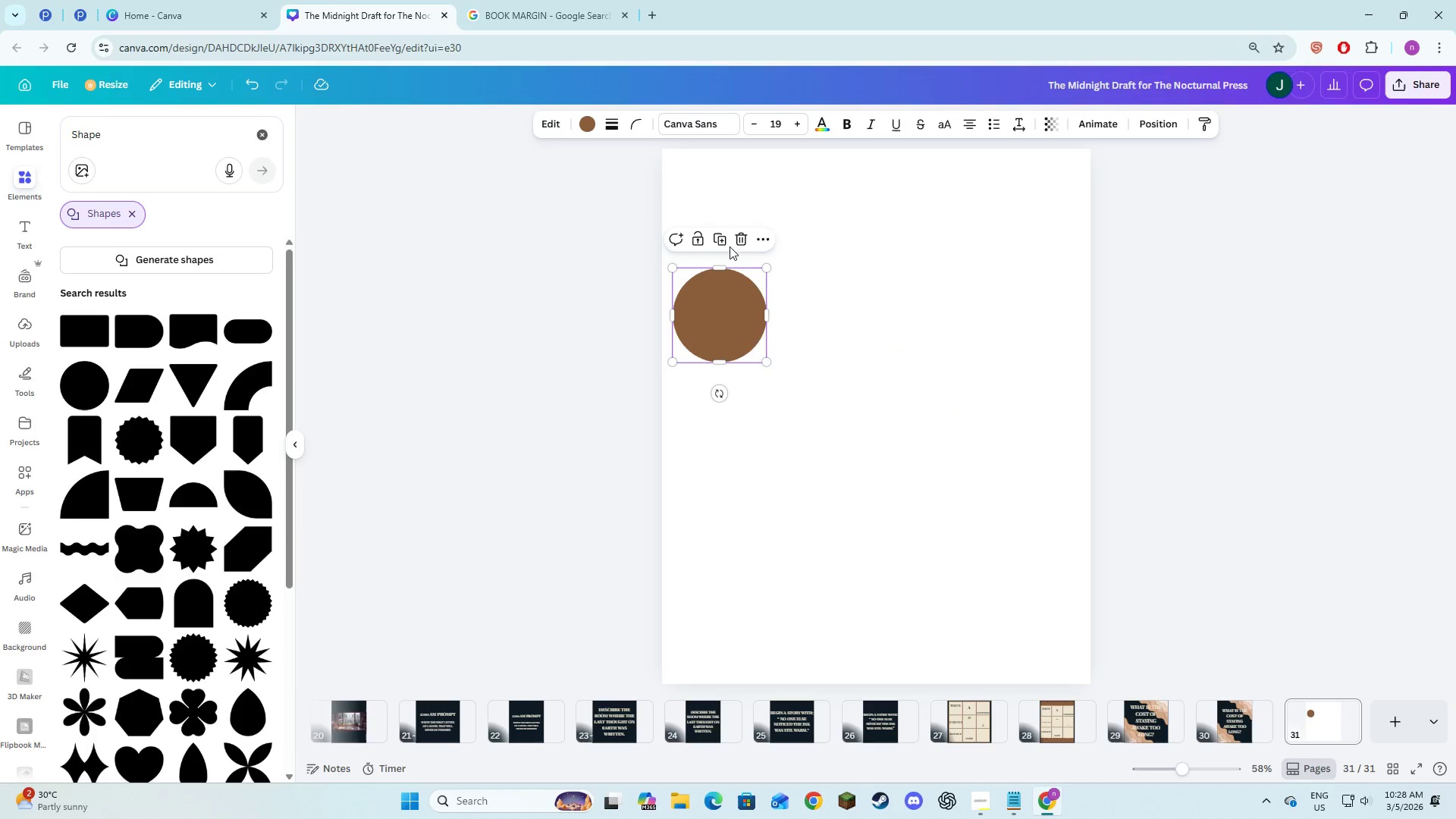 
left_click([722, 239])
 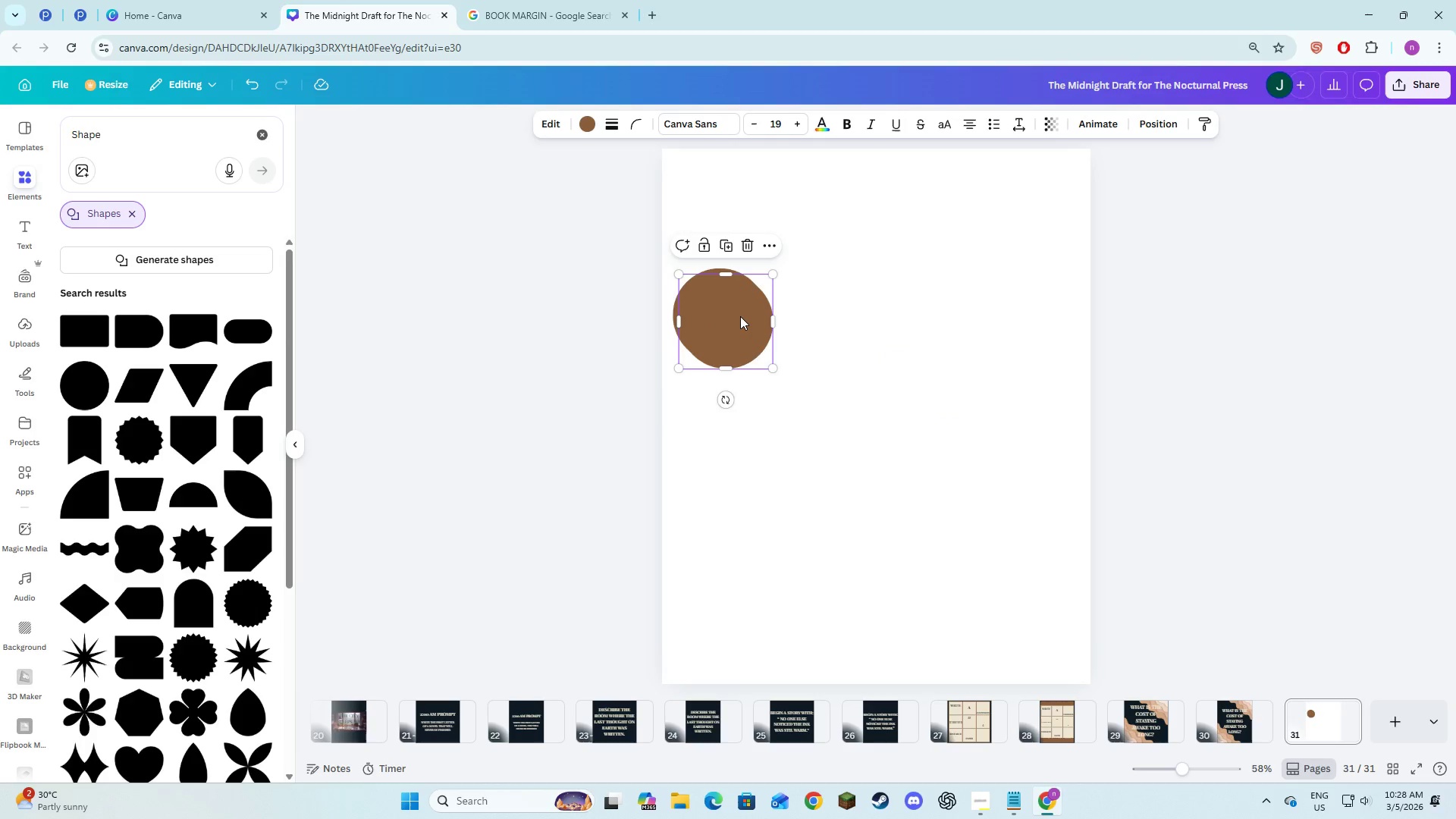 
left_click_drag(start_coordinate=[737, 317], to_coordinate=[843, 309])
 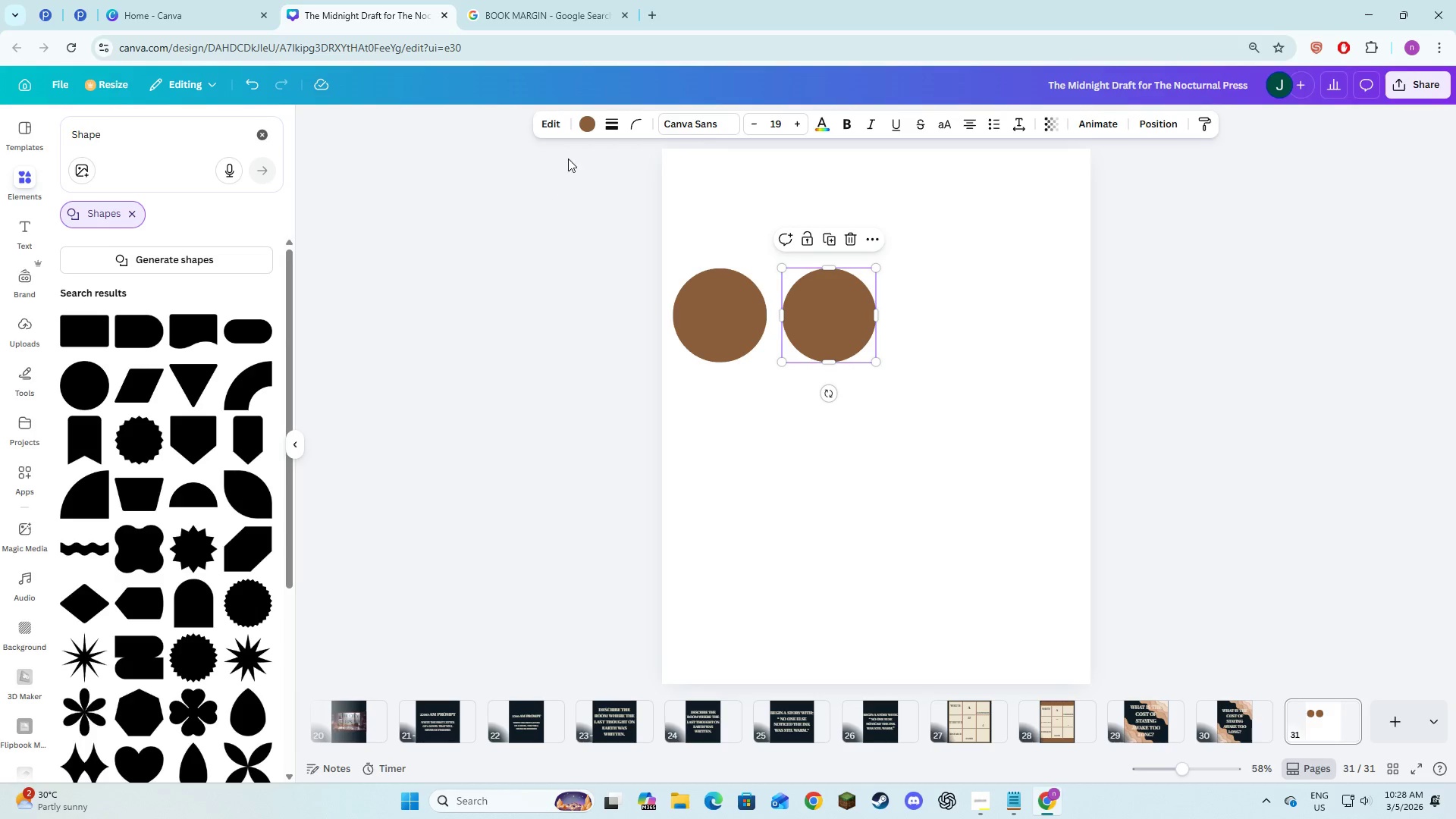 
left_click([582, 135])
 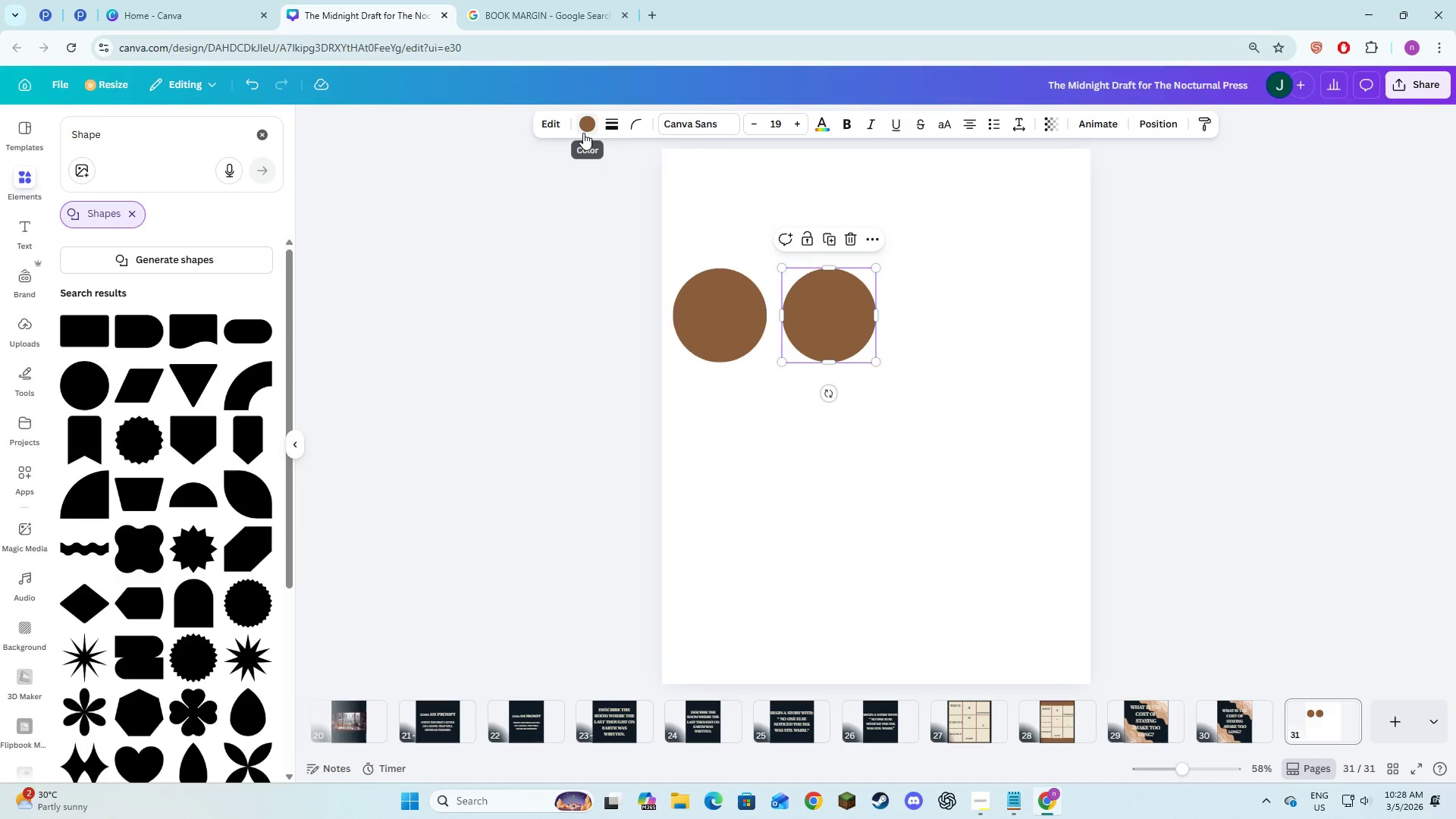 
left_click([583, 133])
 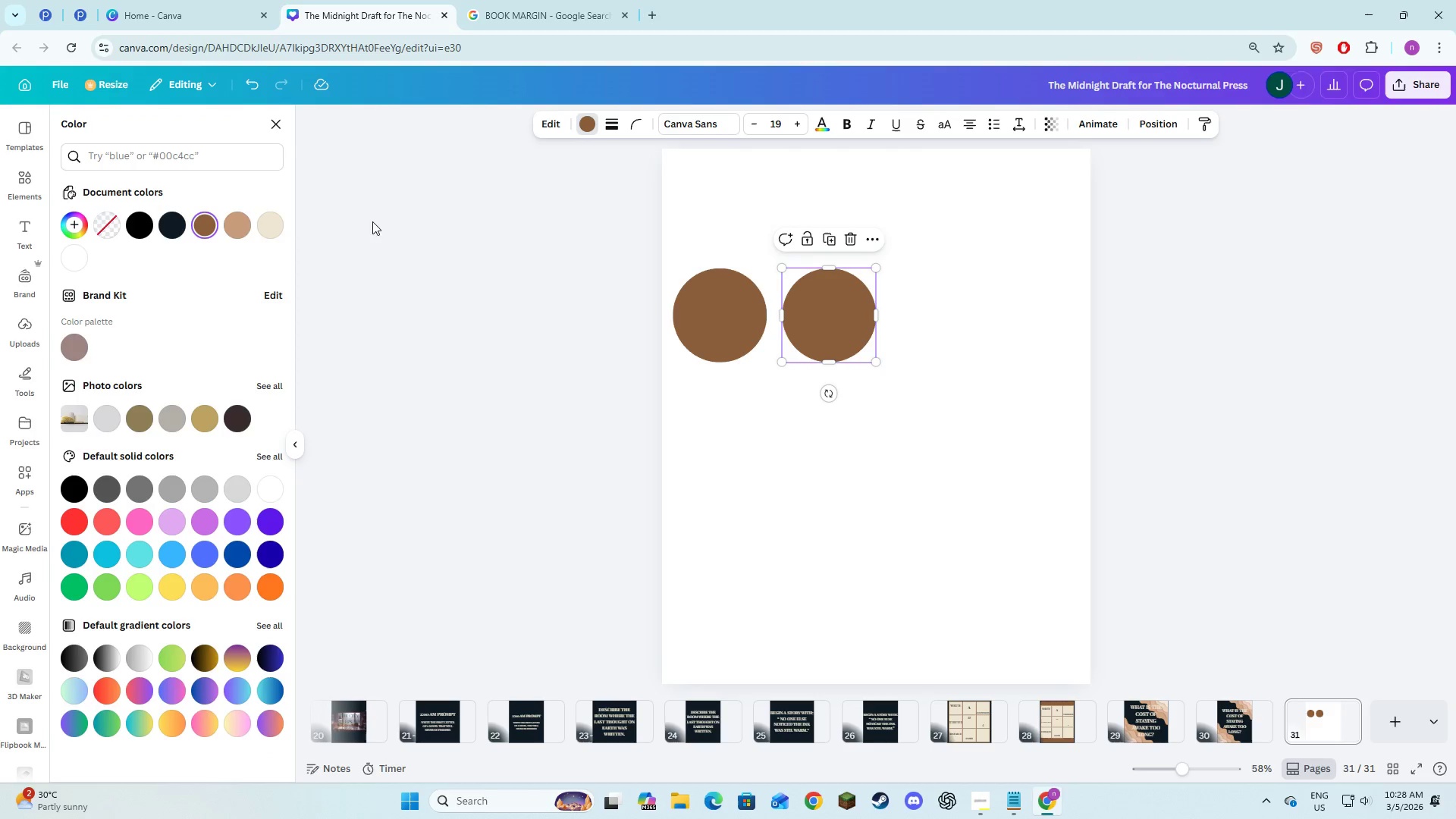 
mouse_move([250, 229])
 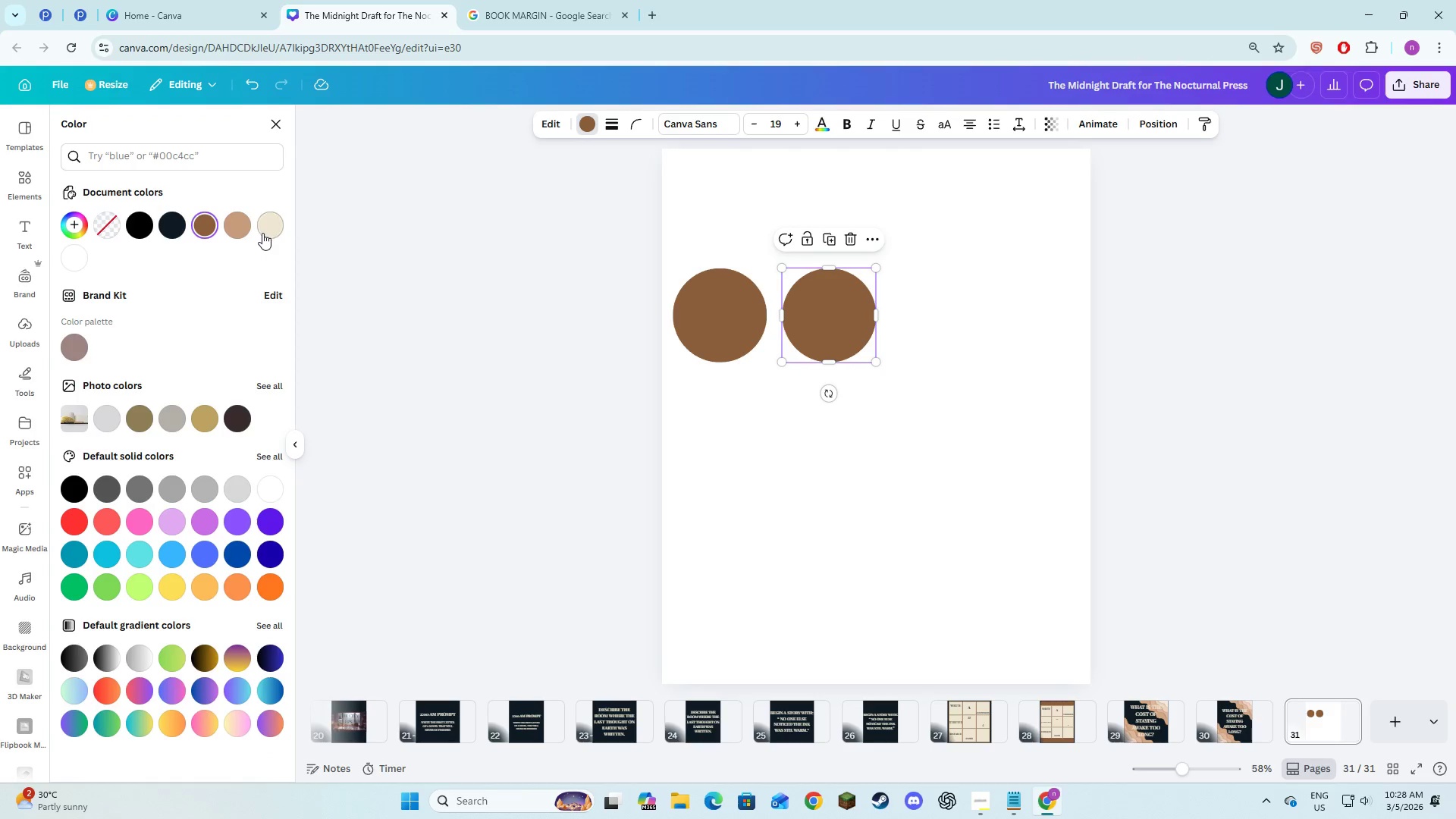 
mouse_move([250, 237])
 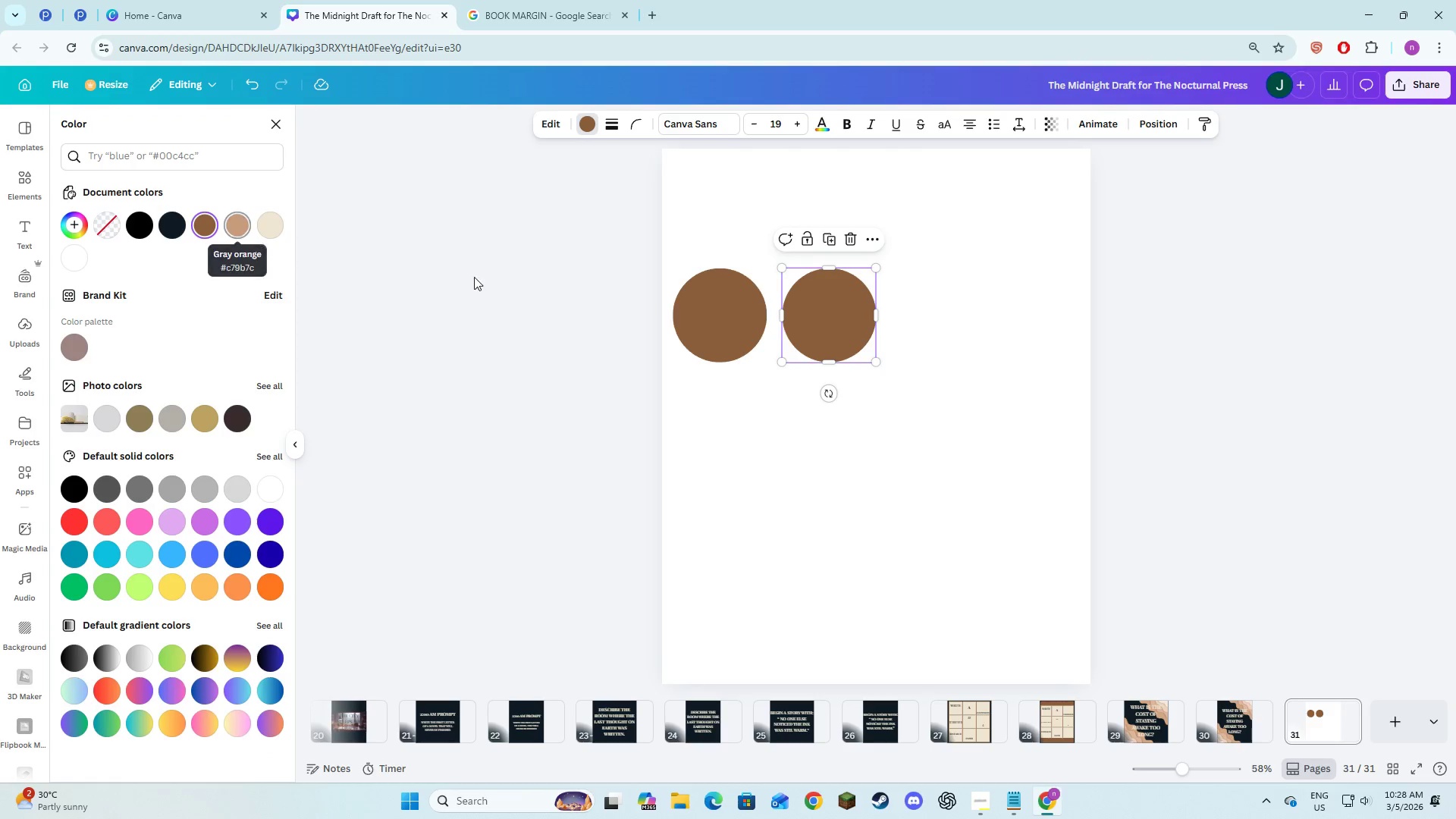 
left_click([560, 295])
 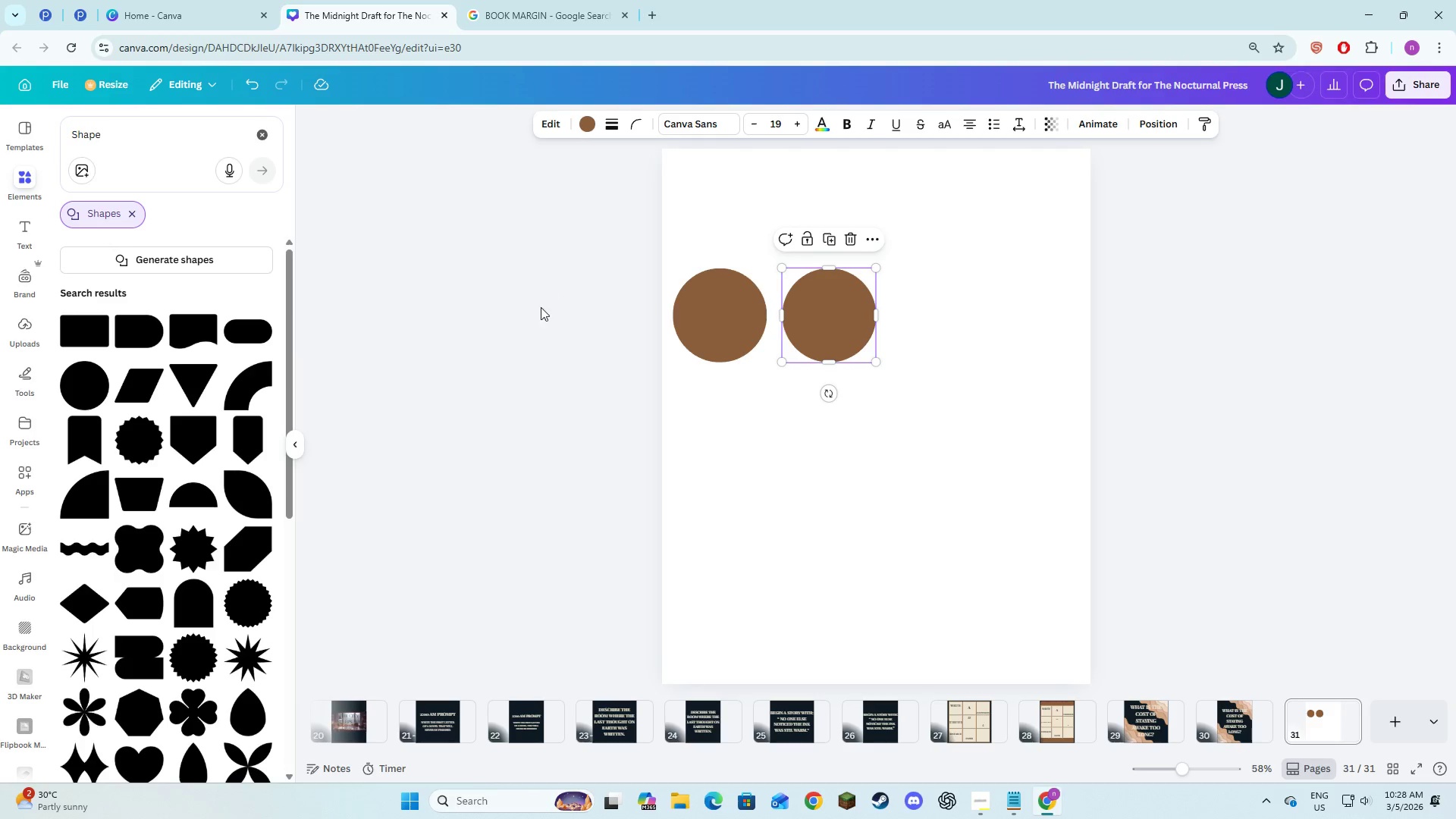 
left_click([544, 328])
 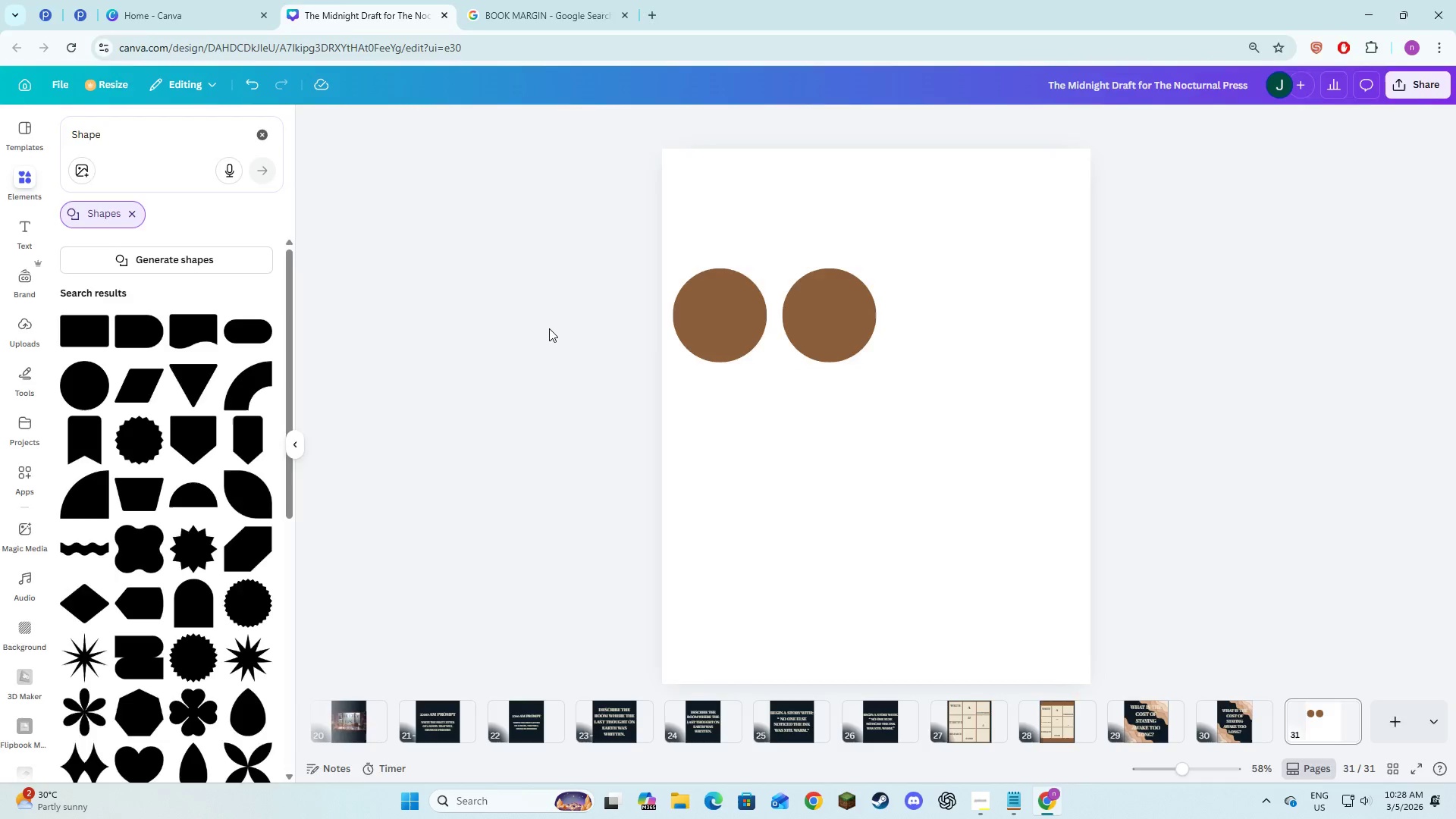 
key(Alt+AltLeft)
 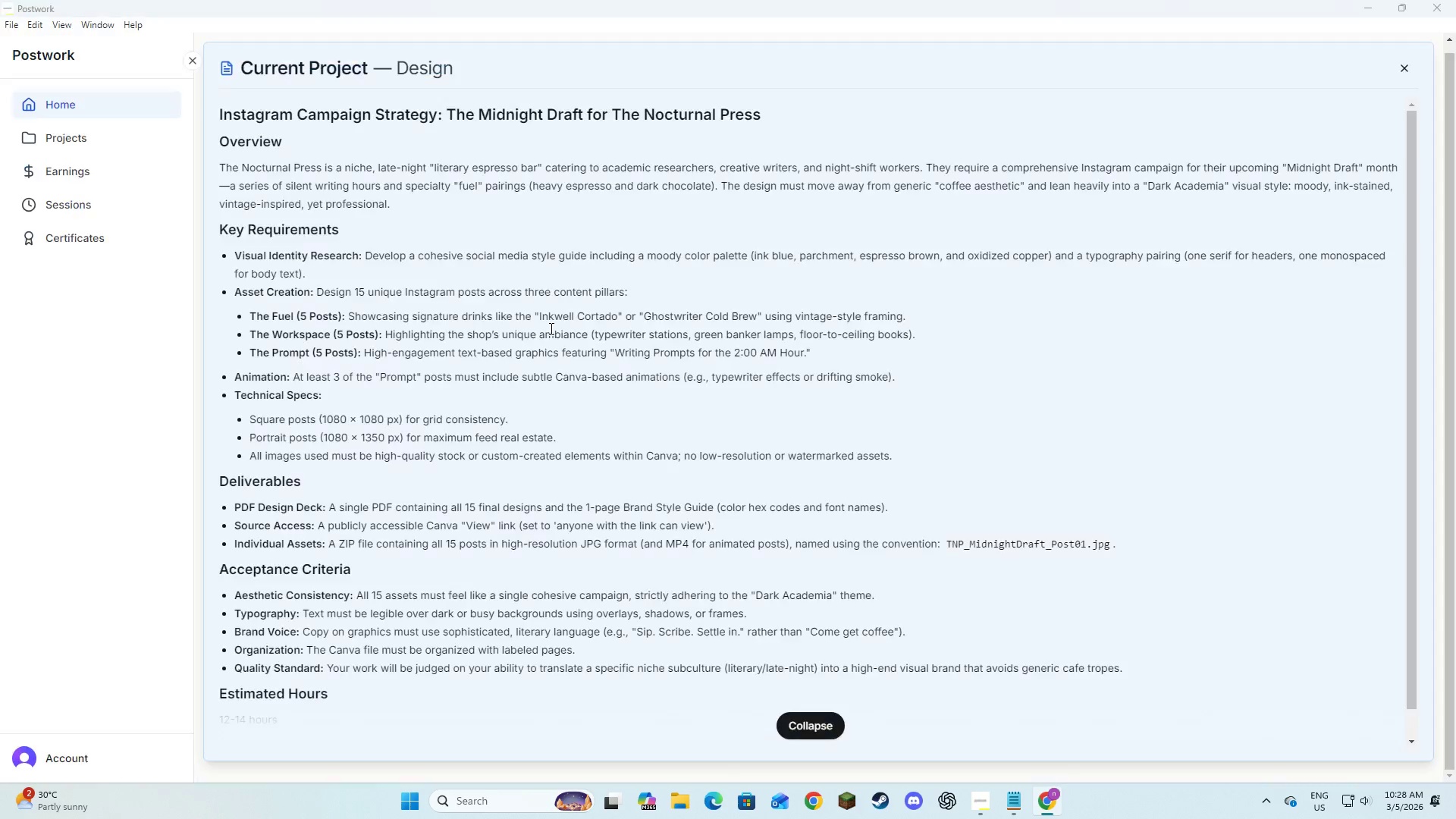 
key(Alt+Tab)